 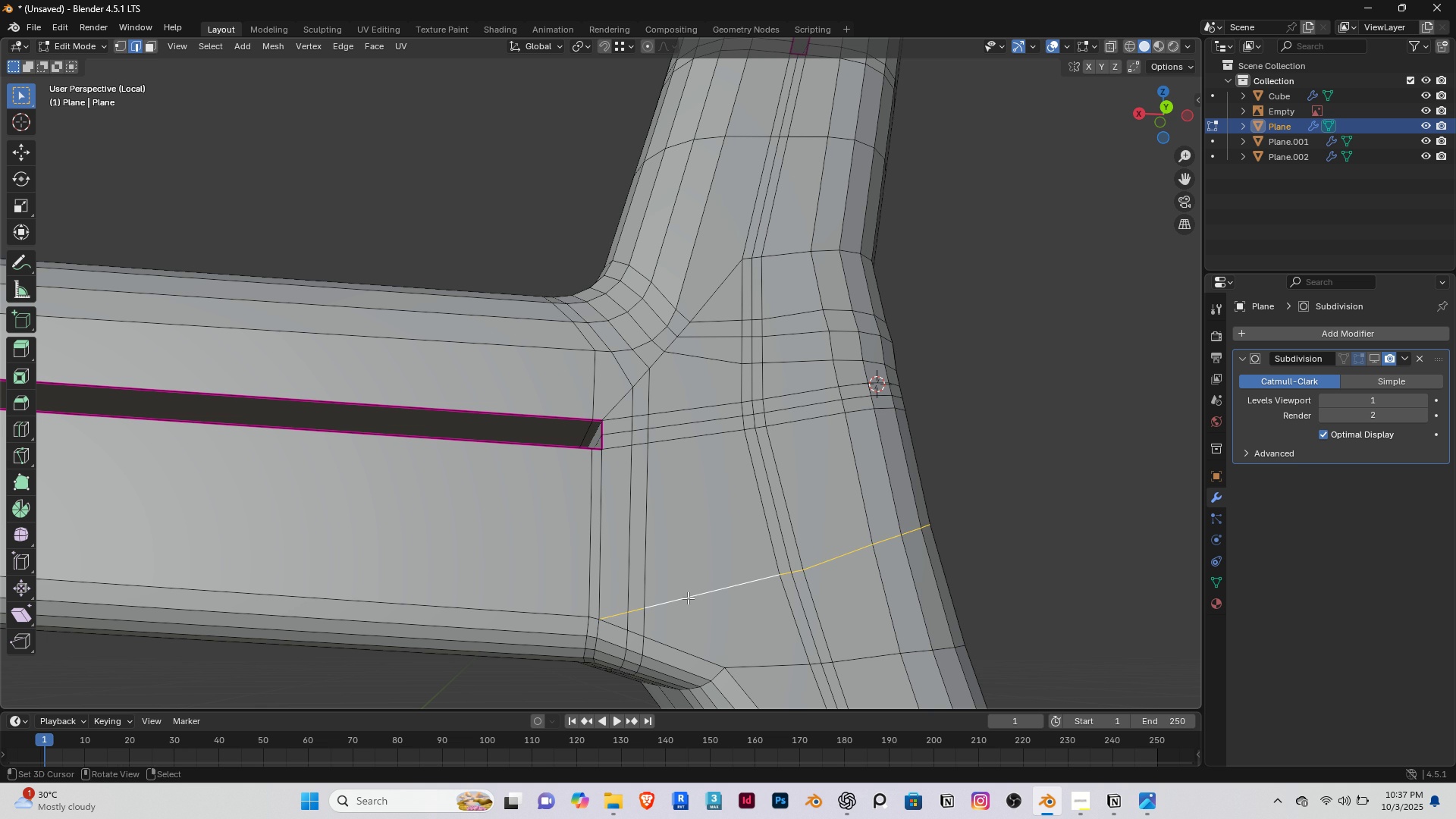 
scroll: coordinate [688, 598], scroll_direction: down, amount: 2.0
 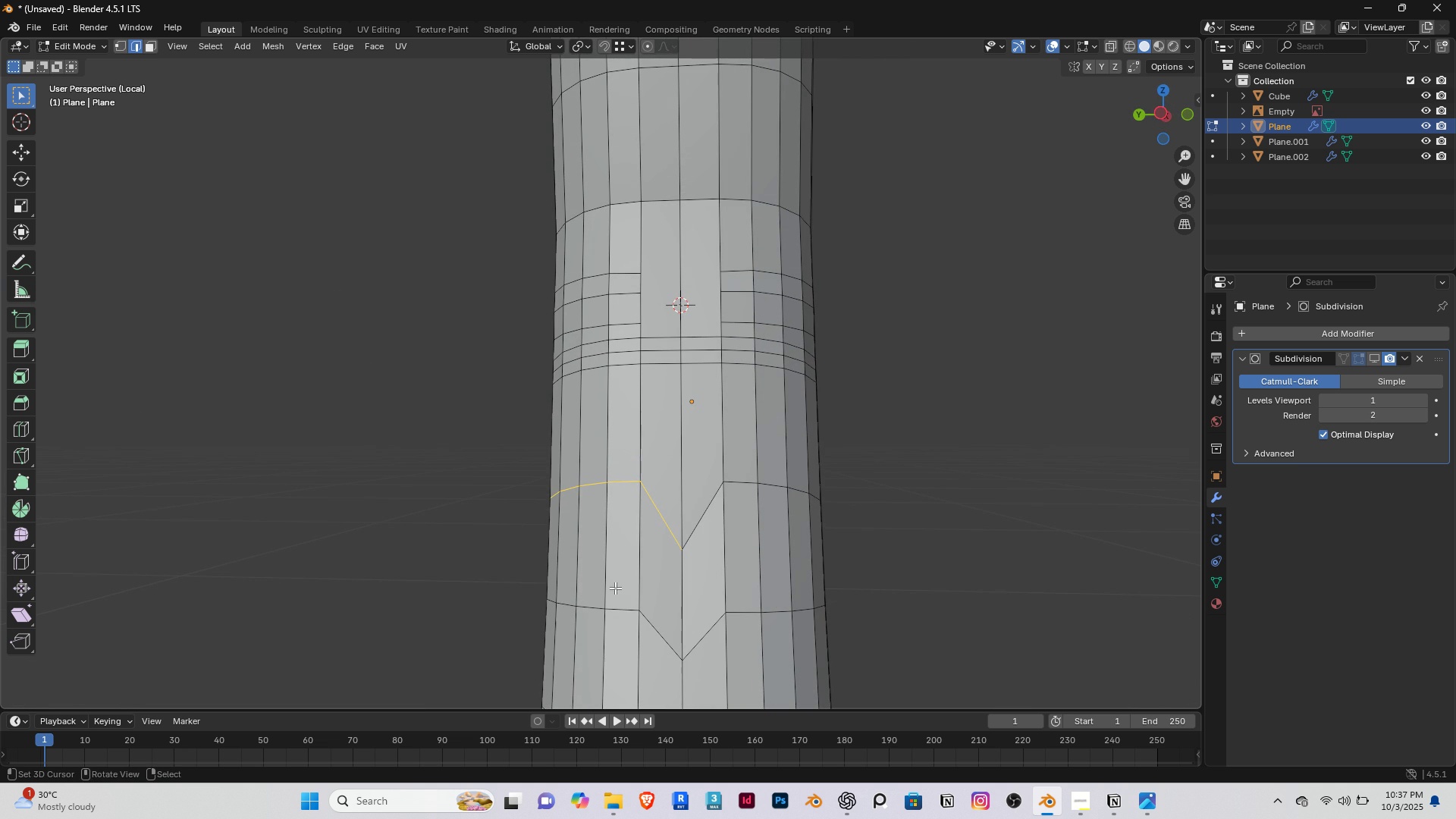 
key(Alt+AltRight)
 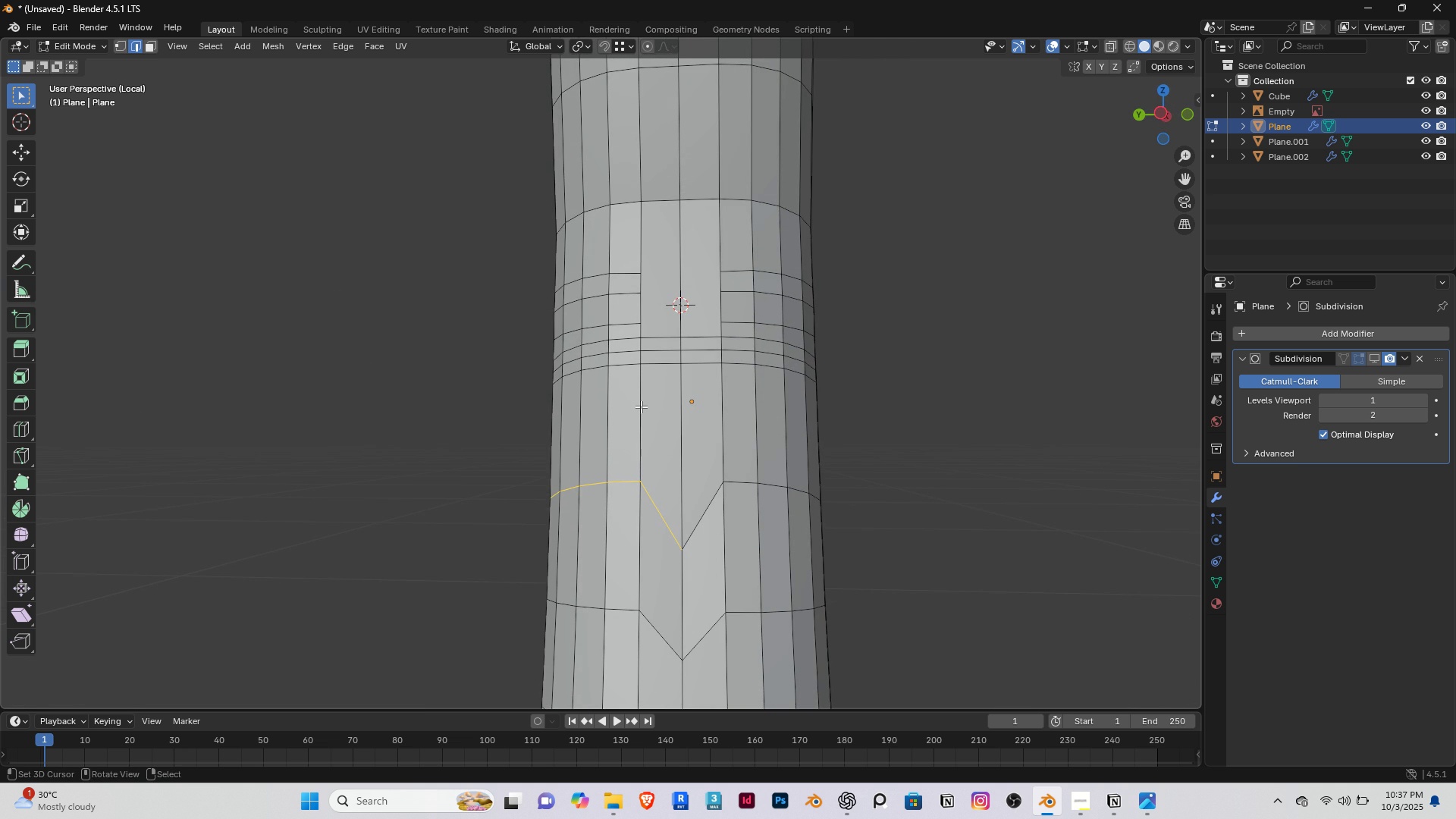 
scroll: coordinate [641, 405], scroll_direction: up, amount: 1.0
 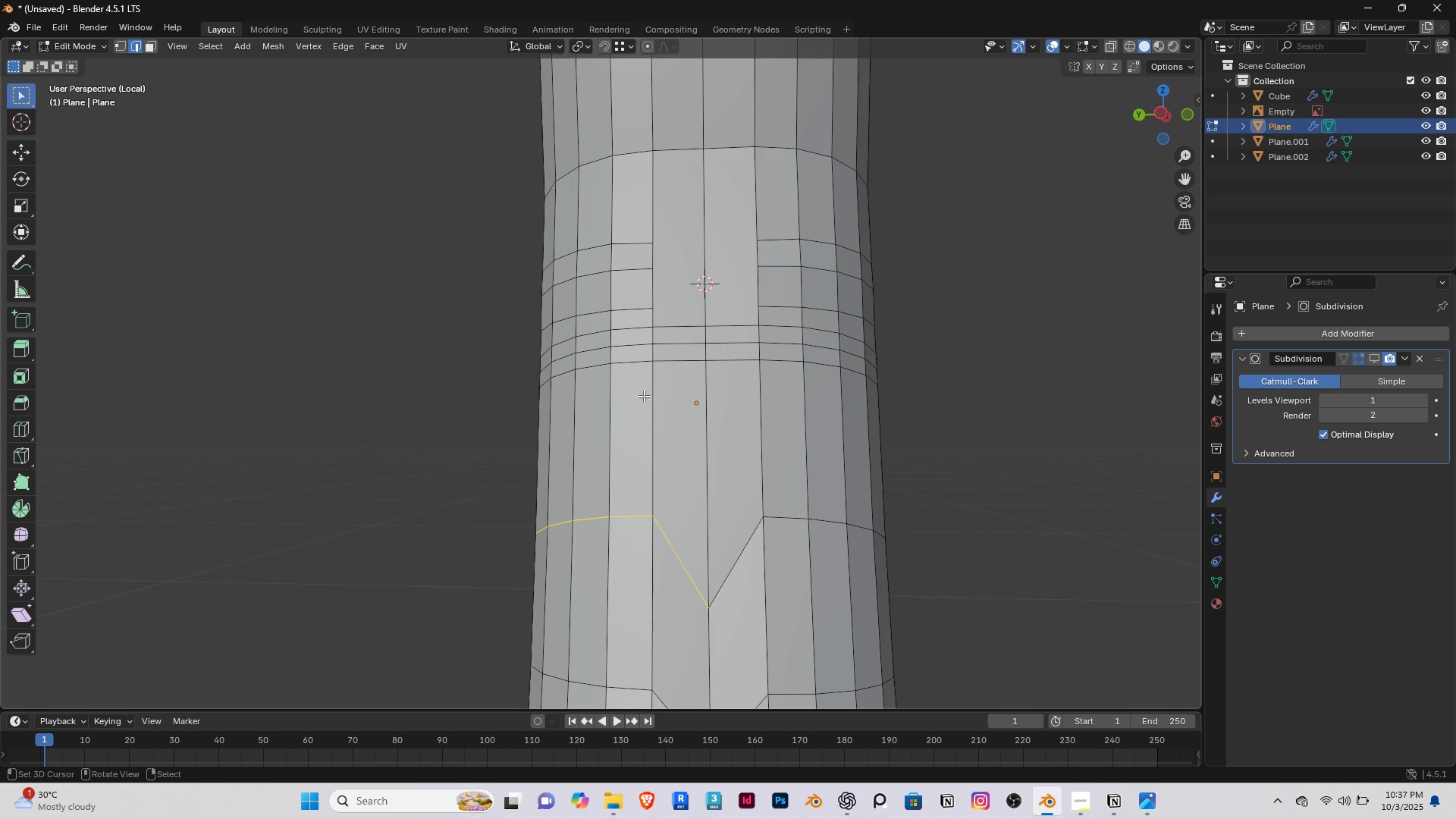 
key(K)
 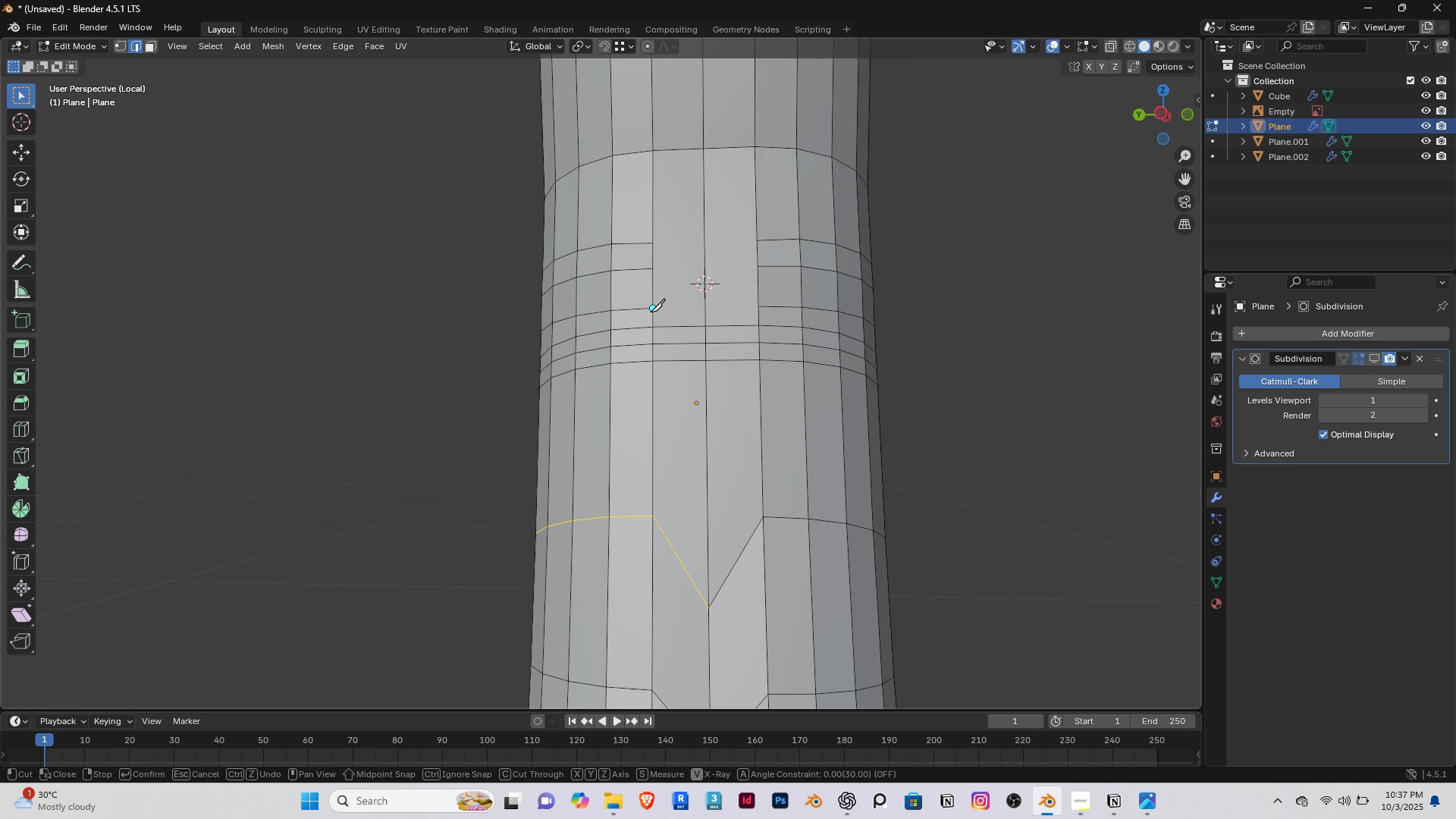 
left_click([651, 312])
 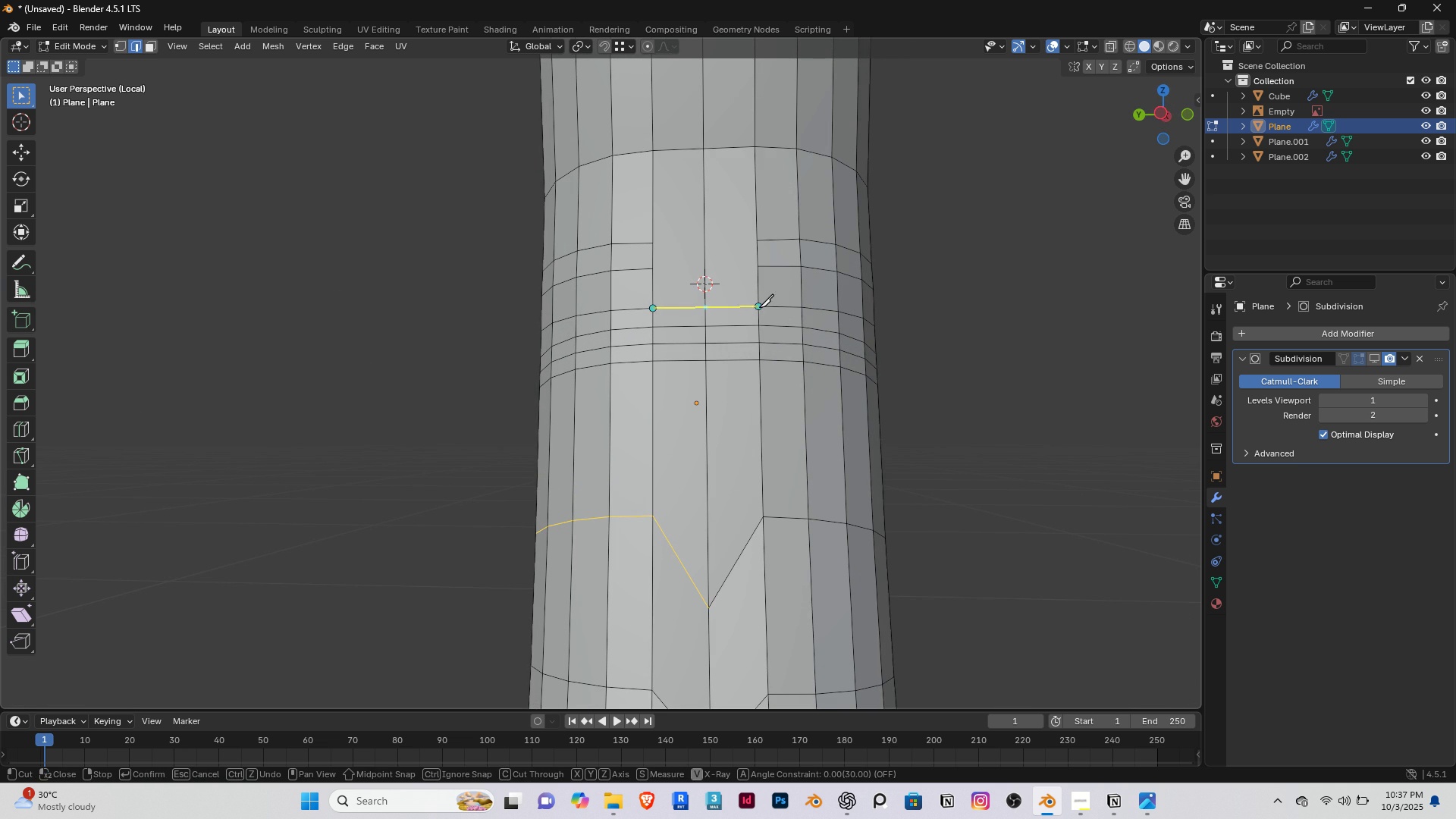 
left_click([759, 307])